 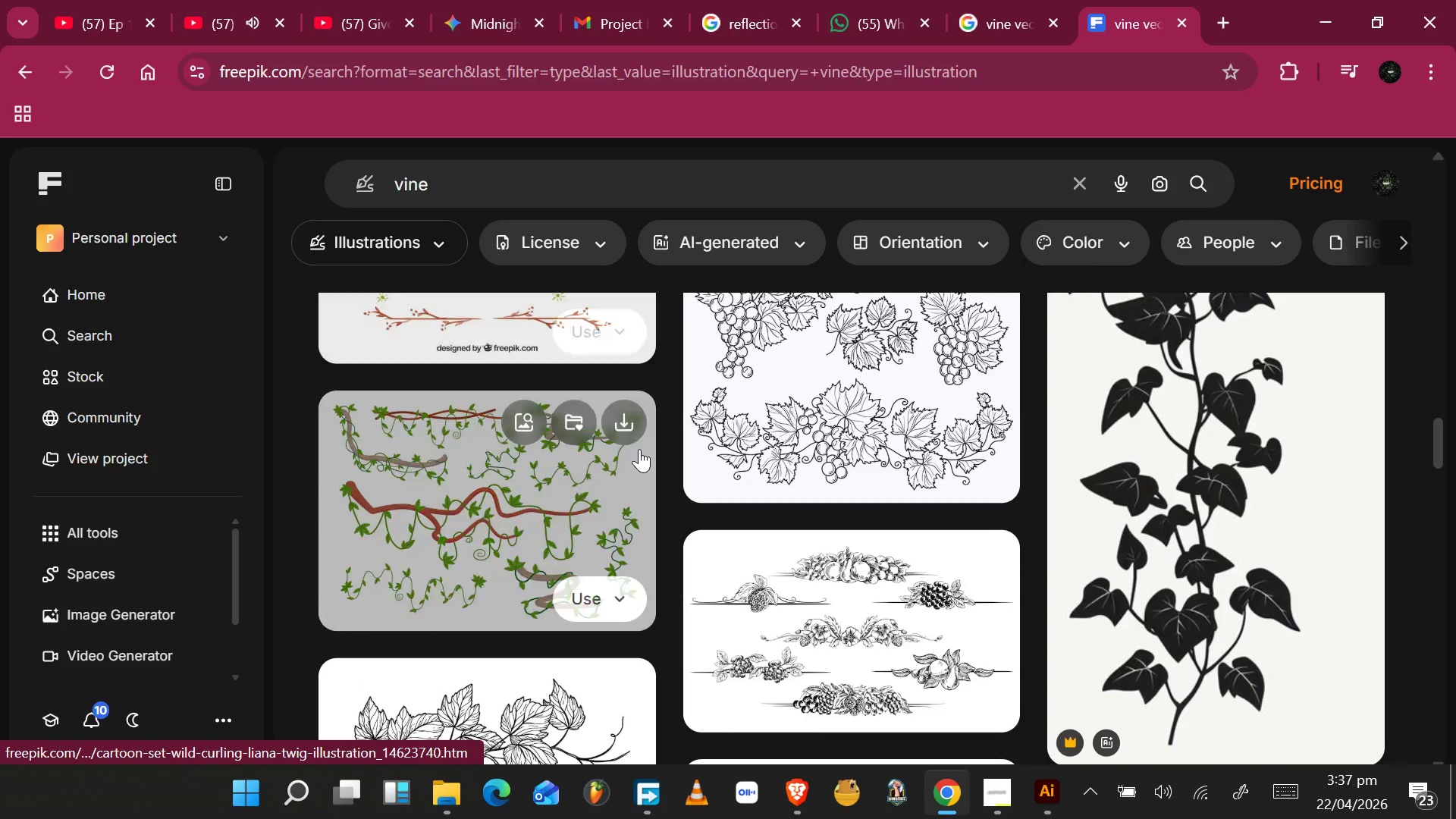 
scroll: coordinate [643, 443], scroll_direction: down, amount: 6.0
 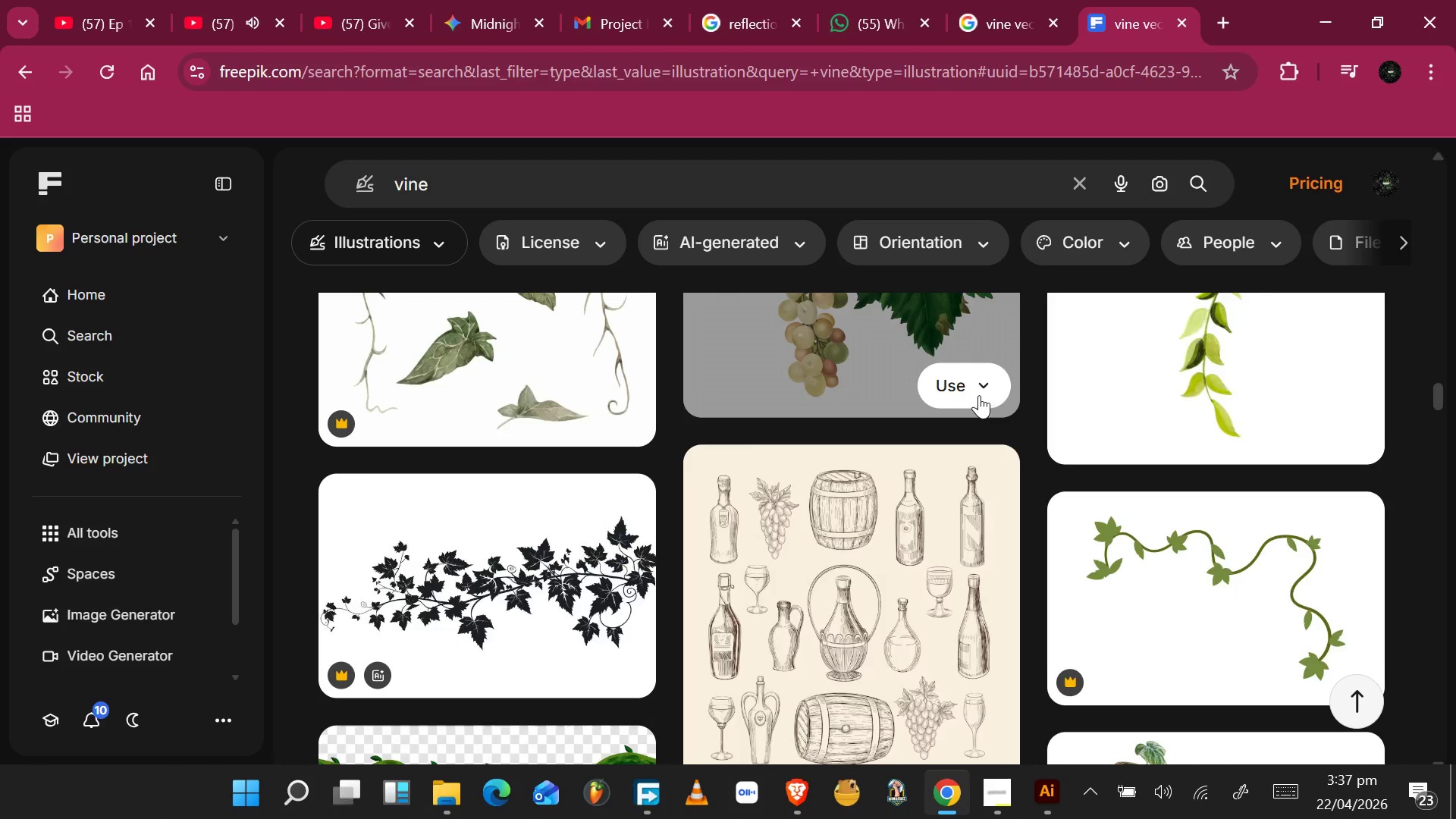 
scroll: coordinate [1138, 400], scroll_direction: up, amount: 14.0
 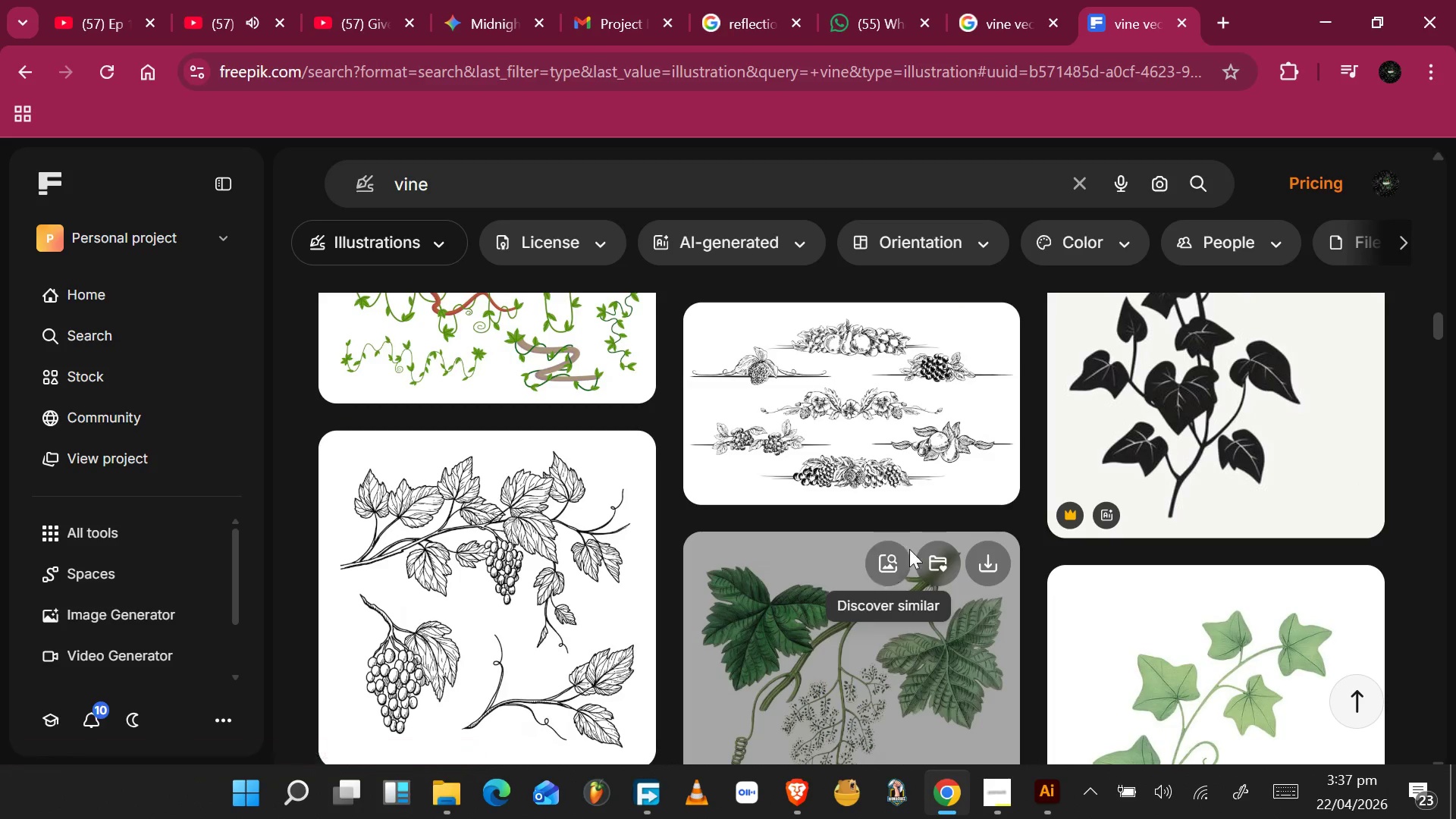 
scroll: coordinate [912, 505], scroll_direction: down, amount: 12.0
 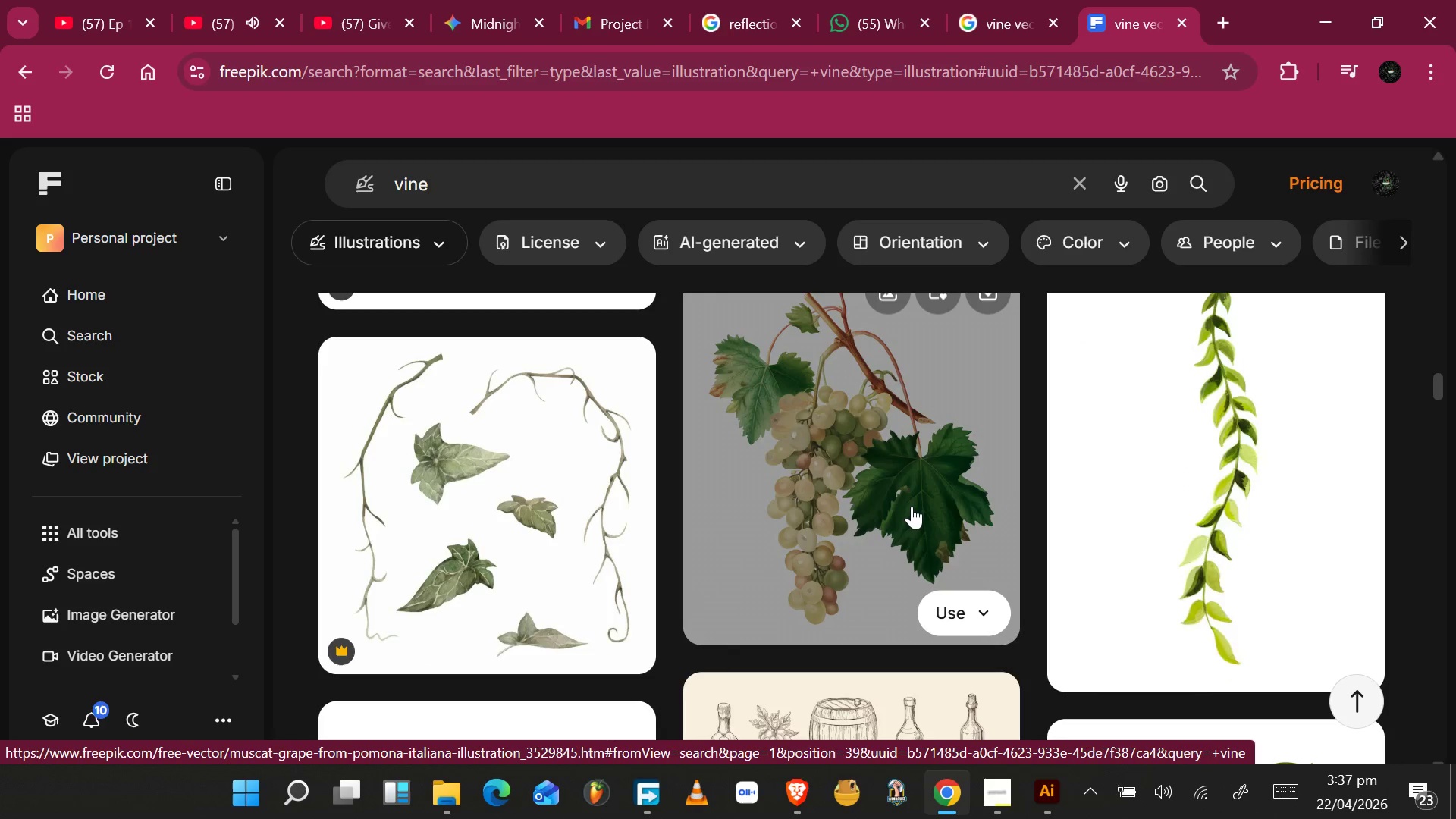 
wait(6.81)
 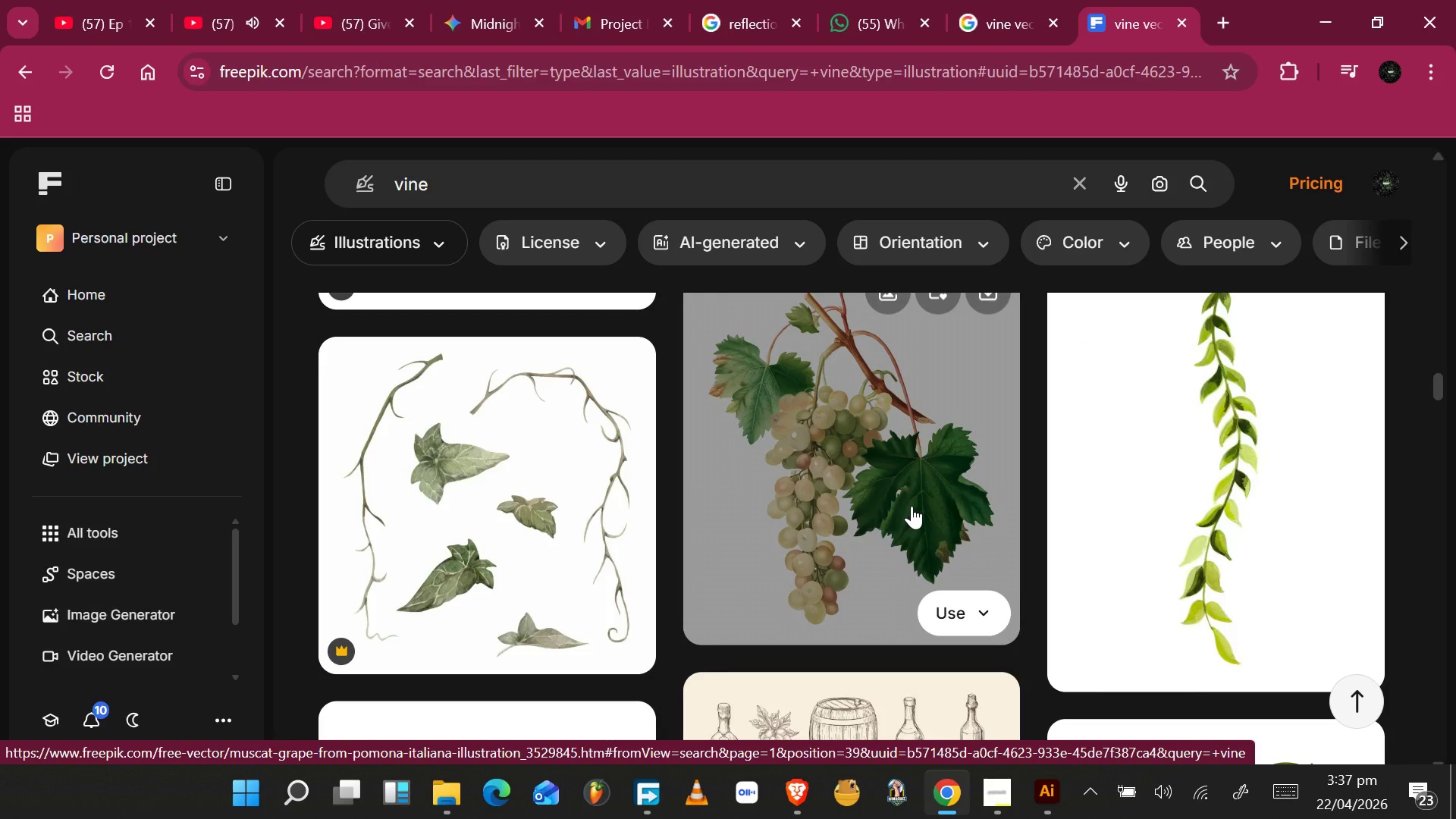 
scroll: coordinate [802, 603], scroll_direction: down, amount: 3.0
 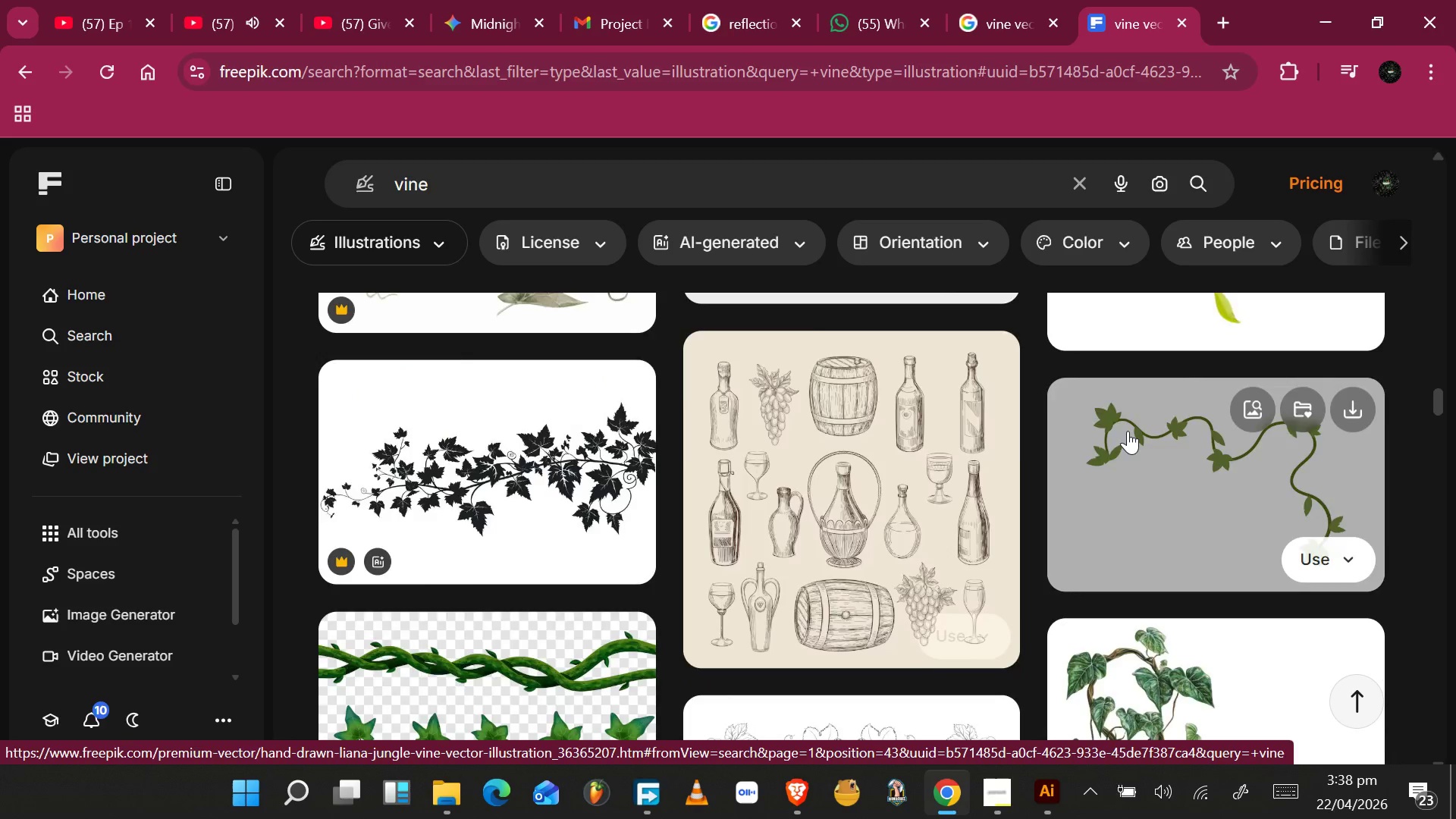 
scroll: coordinate [1234, 422], scroll_direction: up, amount: 5.0
 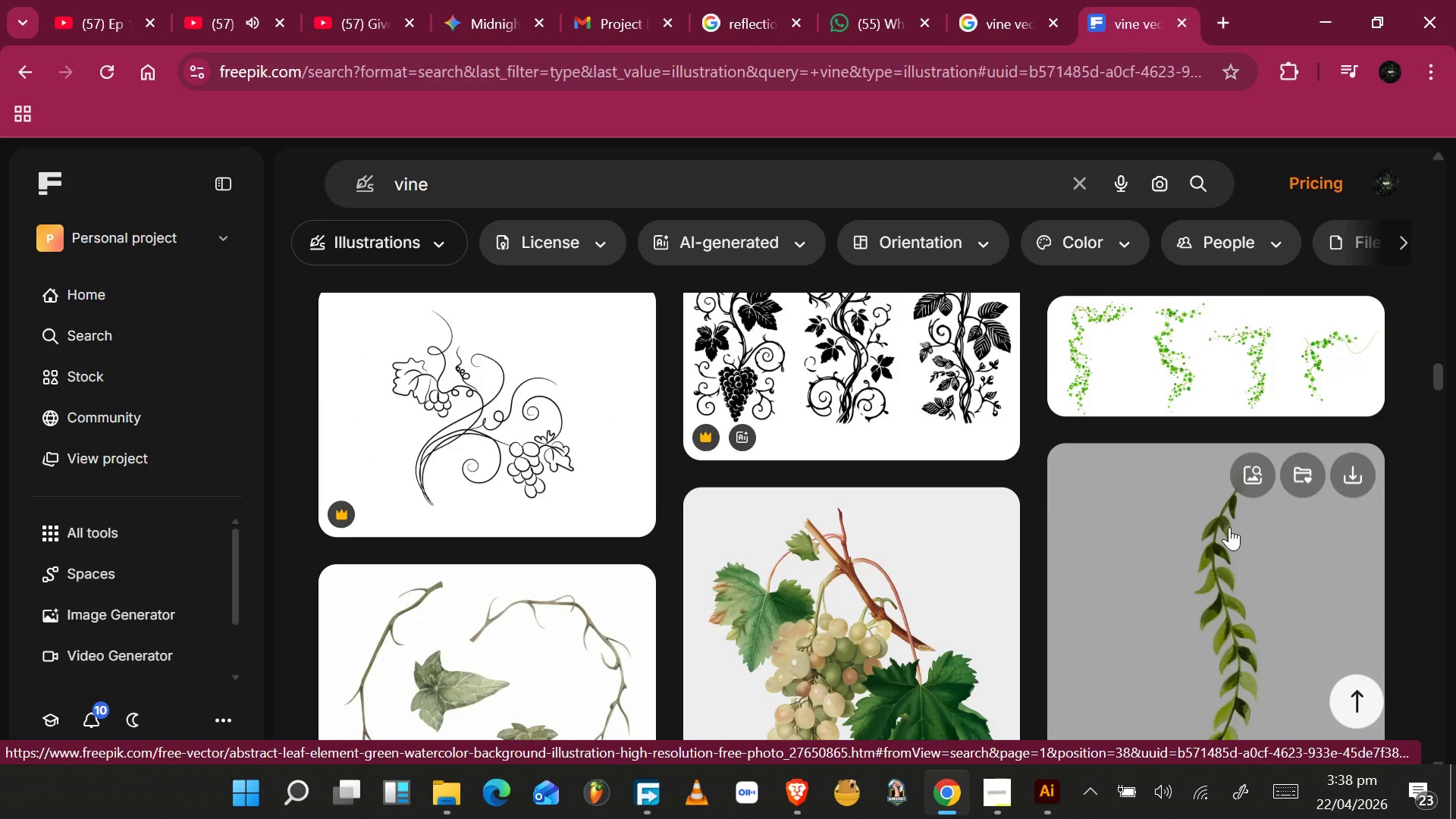 
scroll: coordinate [1225, 538], scroll_direction: down, amount: 17.0
 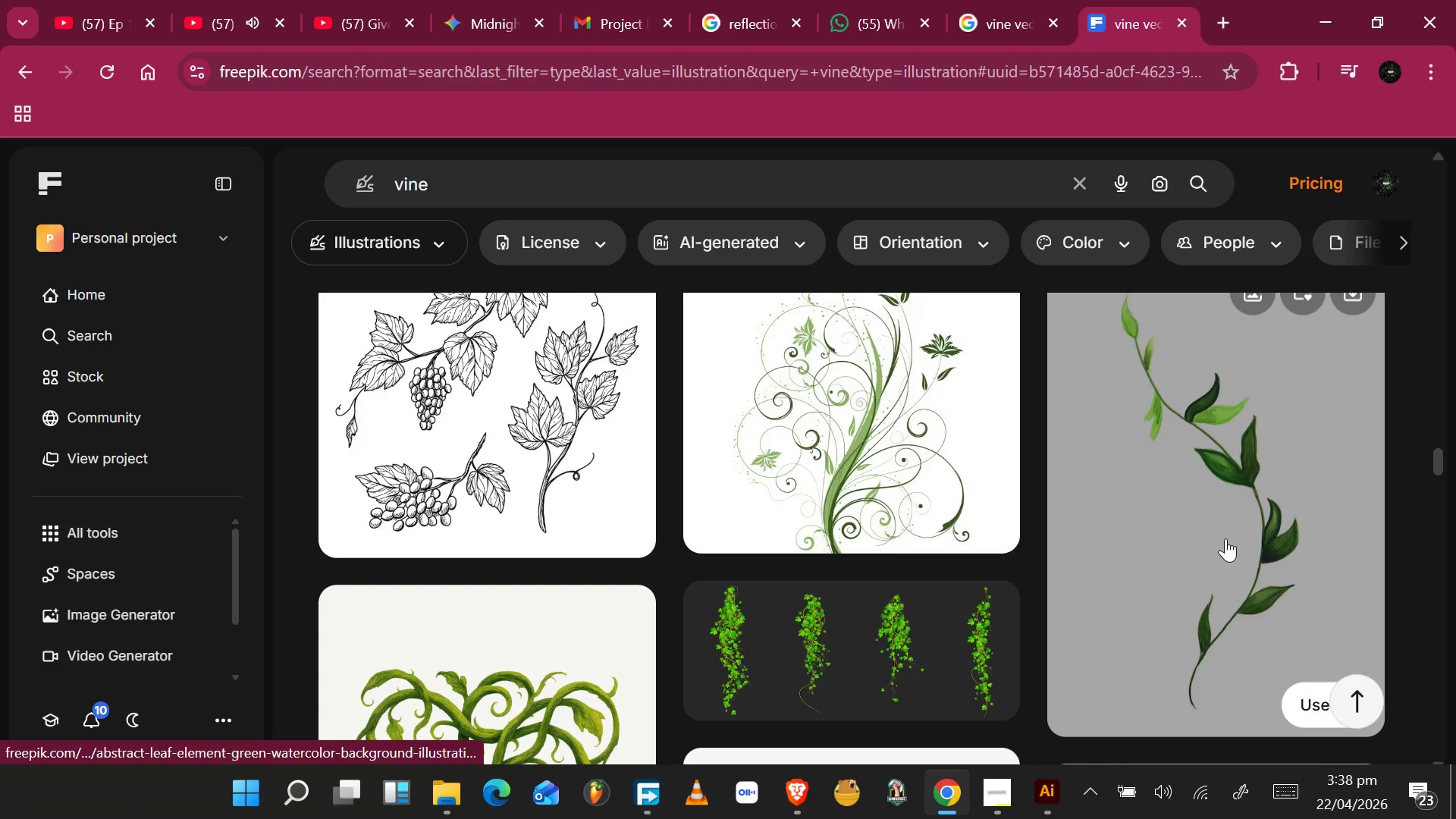 
scroll: coordinate [1226, 531], scroll_direction: up, amount: 2.0
 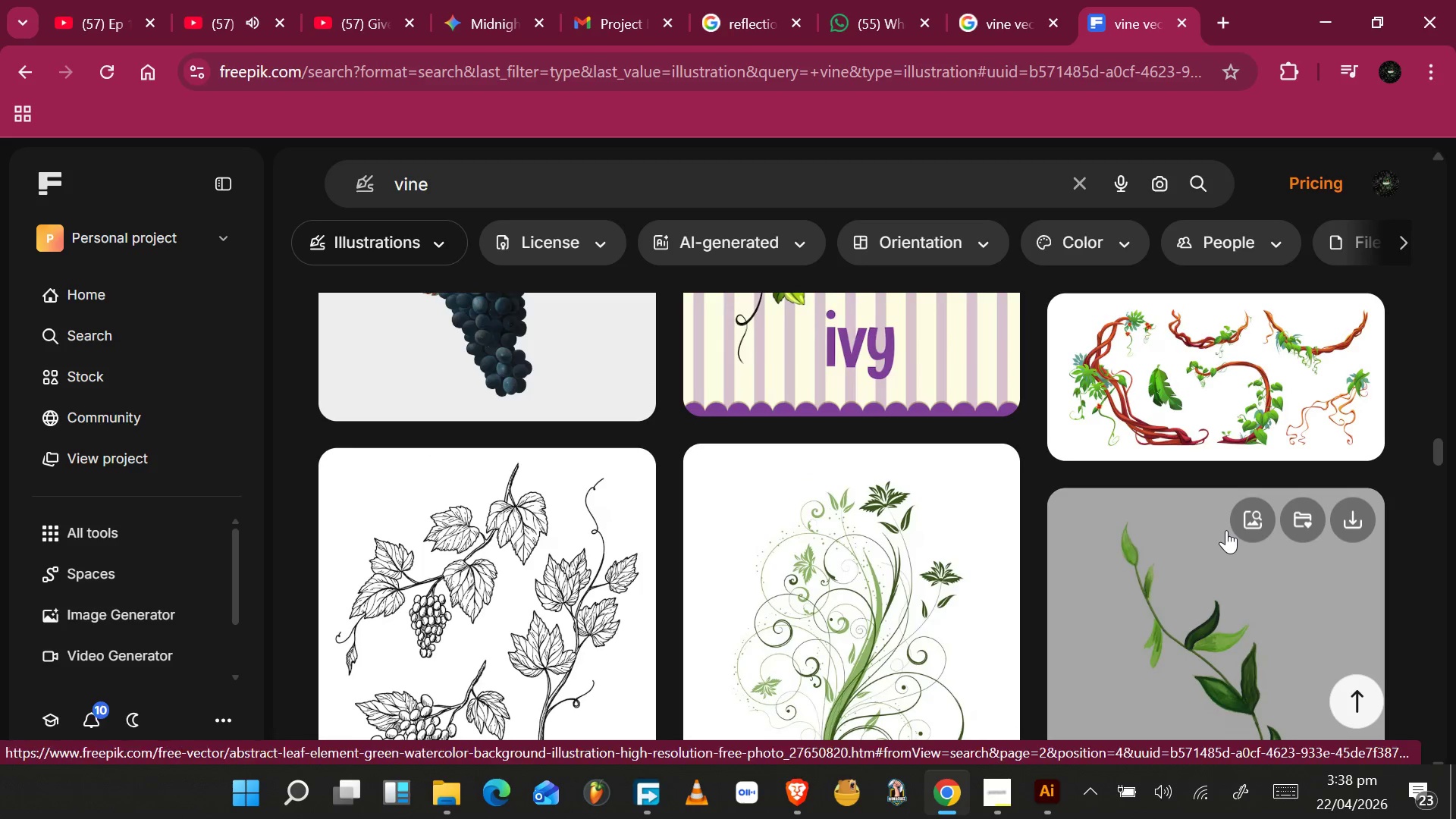 
scroll: coordinate [1220, 538], scroll_direction: down, amount: 15.0
 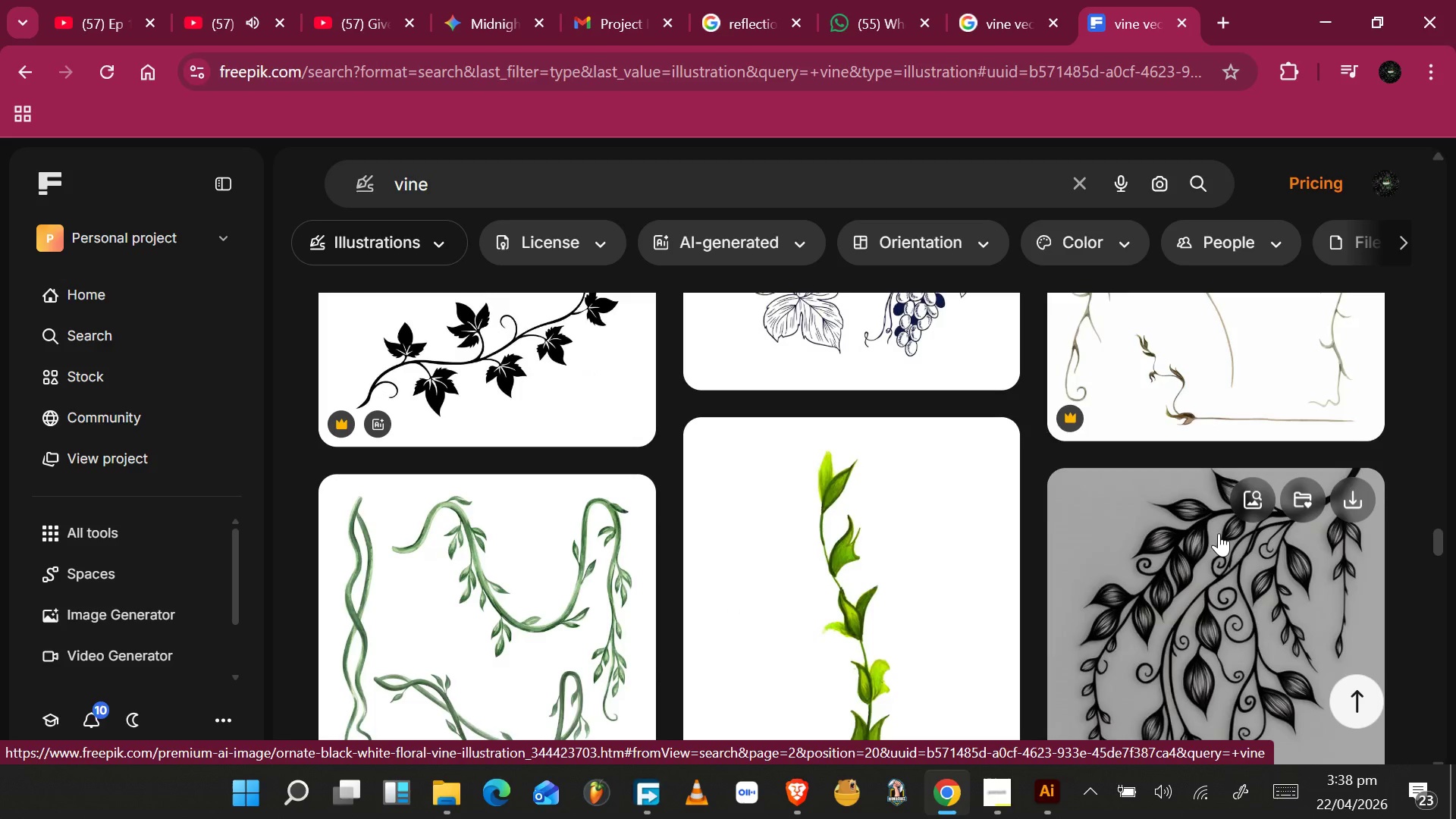 
scroll: coordinate [1218, 533], scroll_direction: down, amount: 2.0
 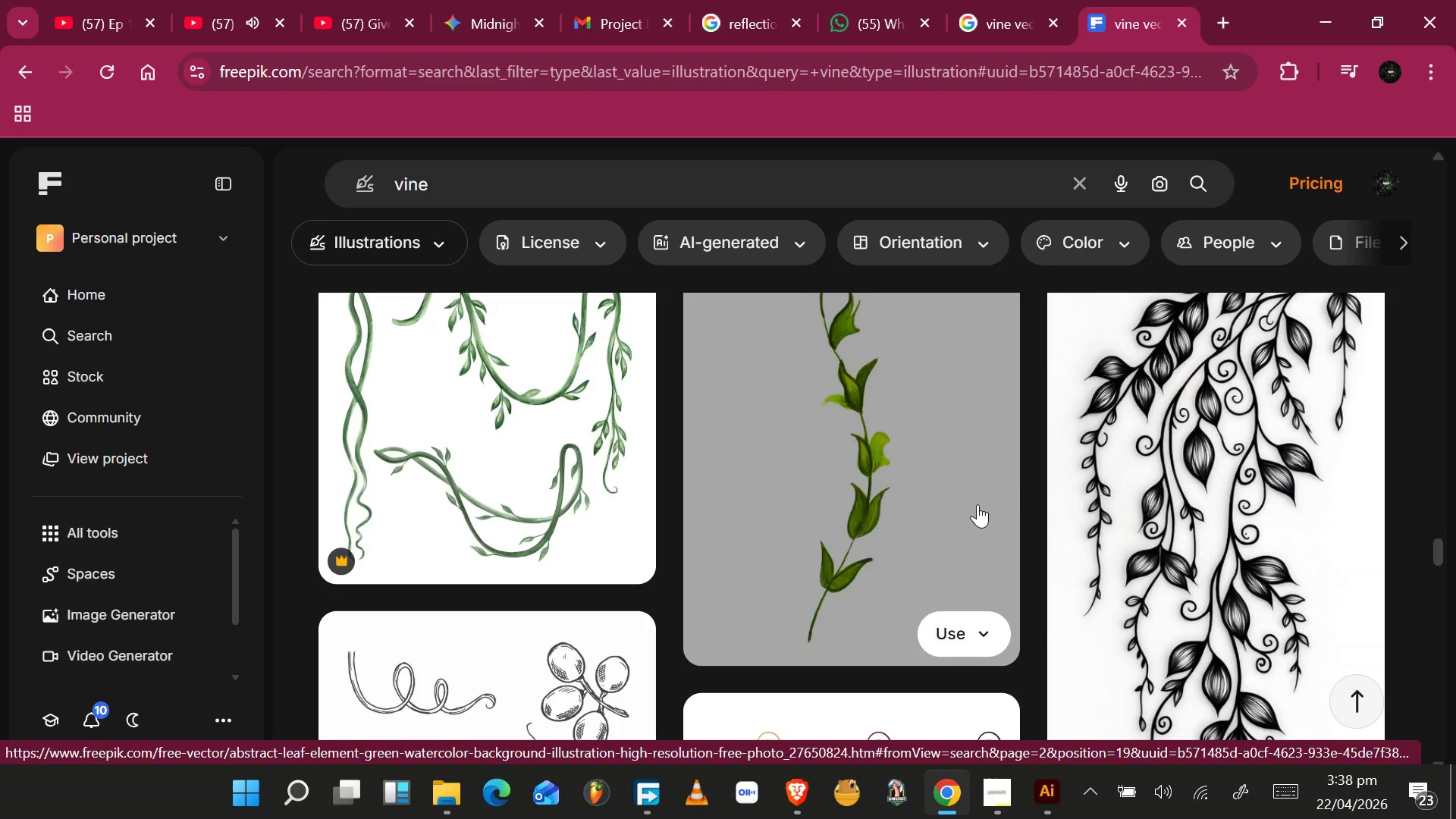 
wait(10.02)
 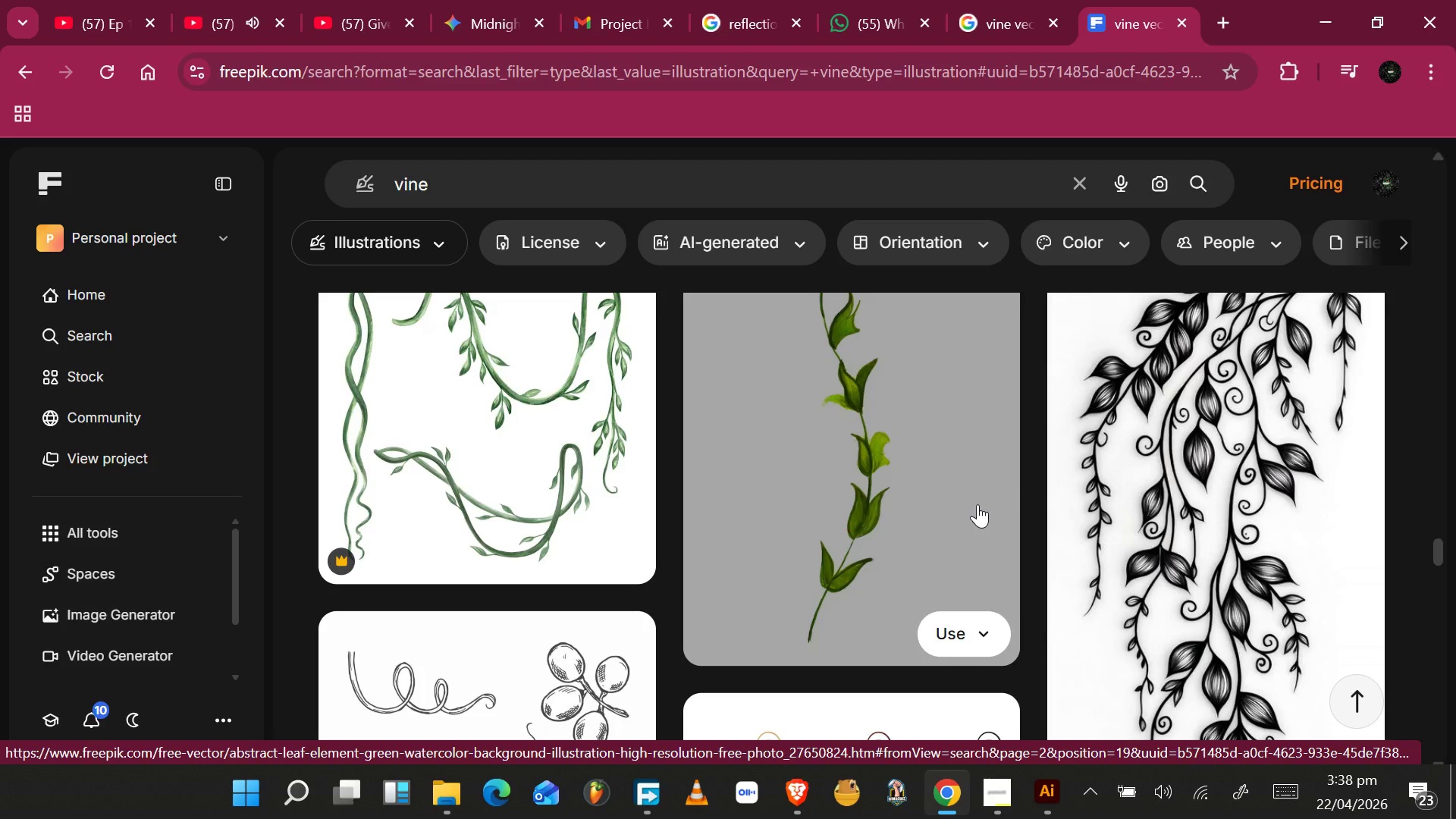 
key(Alt+Tab)